 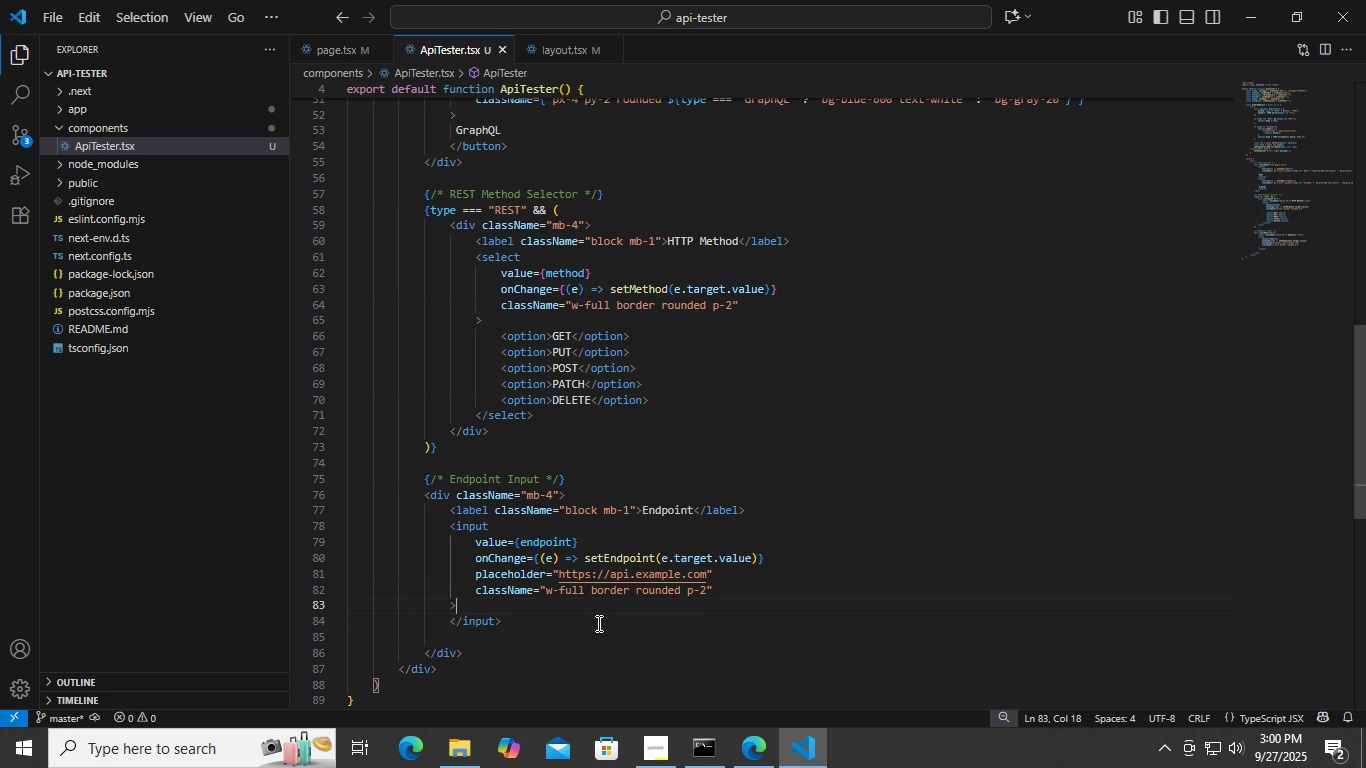 
key(Control+ControlLeft)
 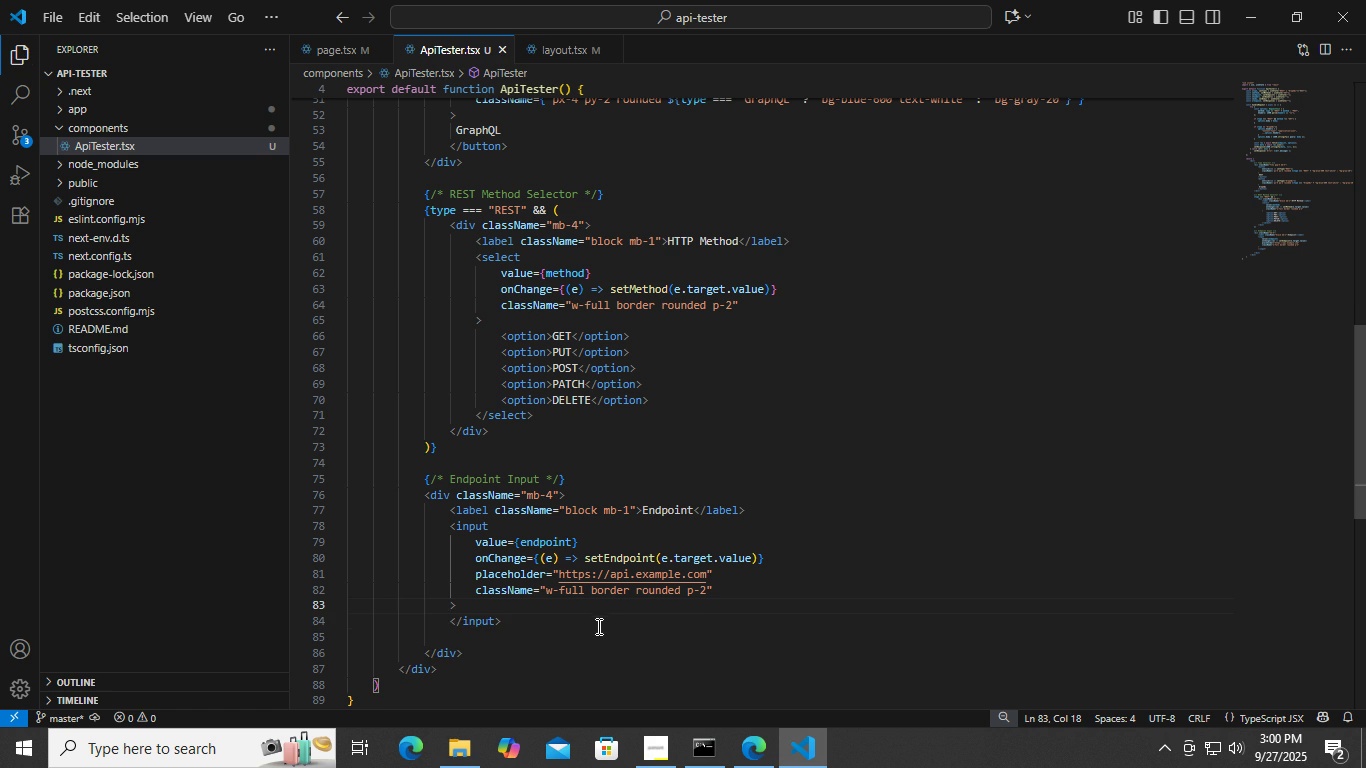 
key(Control+S)
 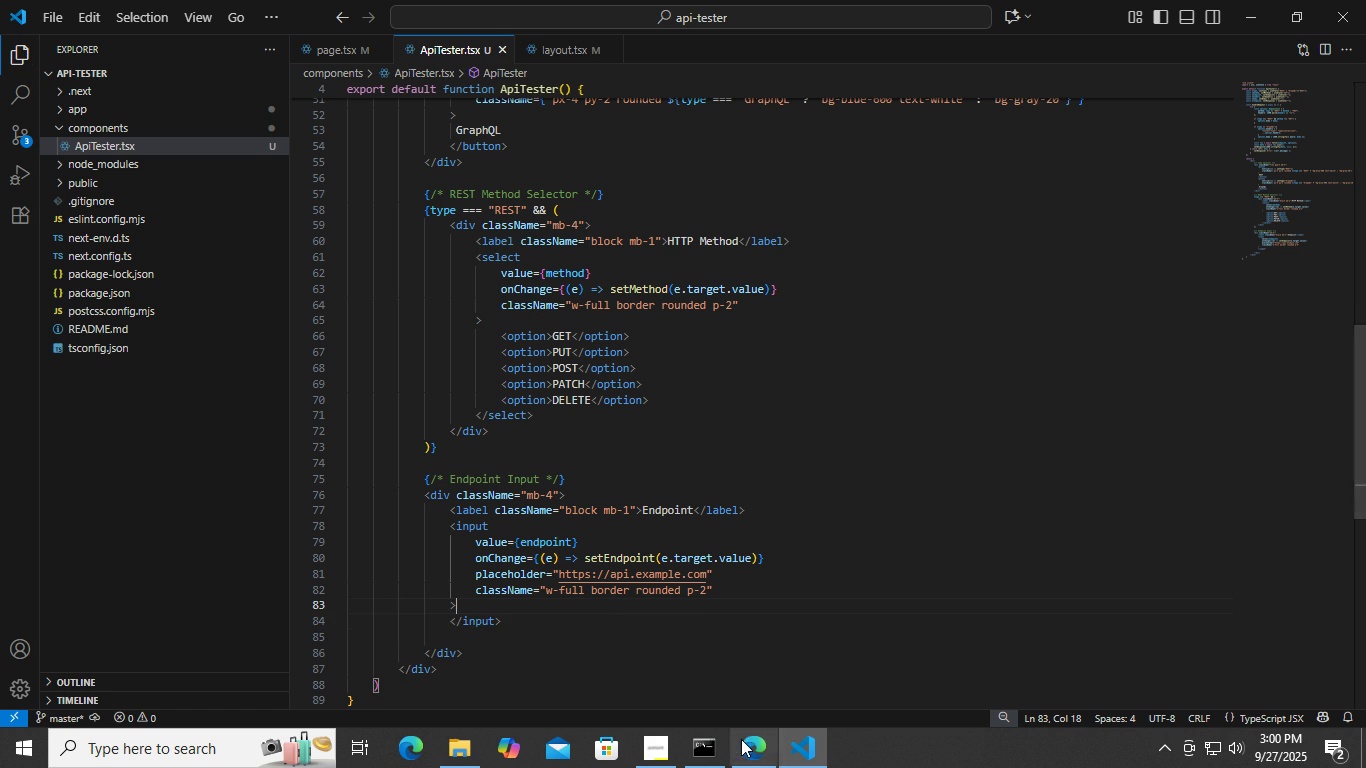 
left_click([741, 742])
 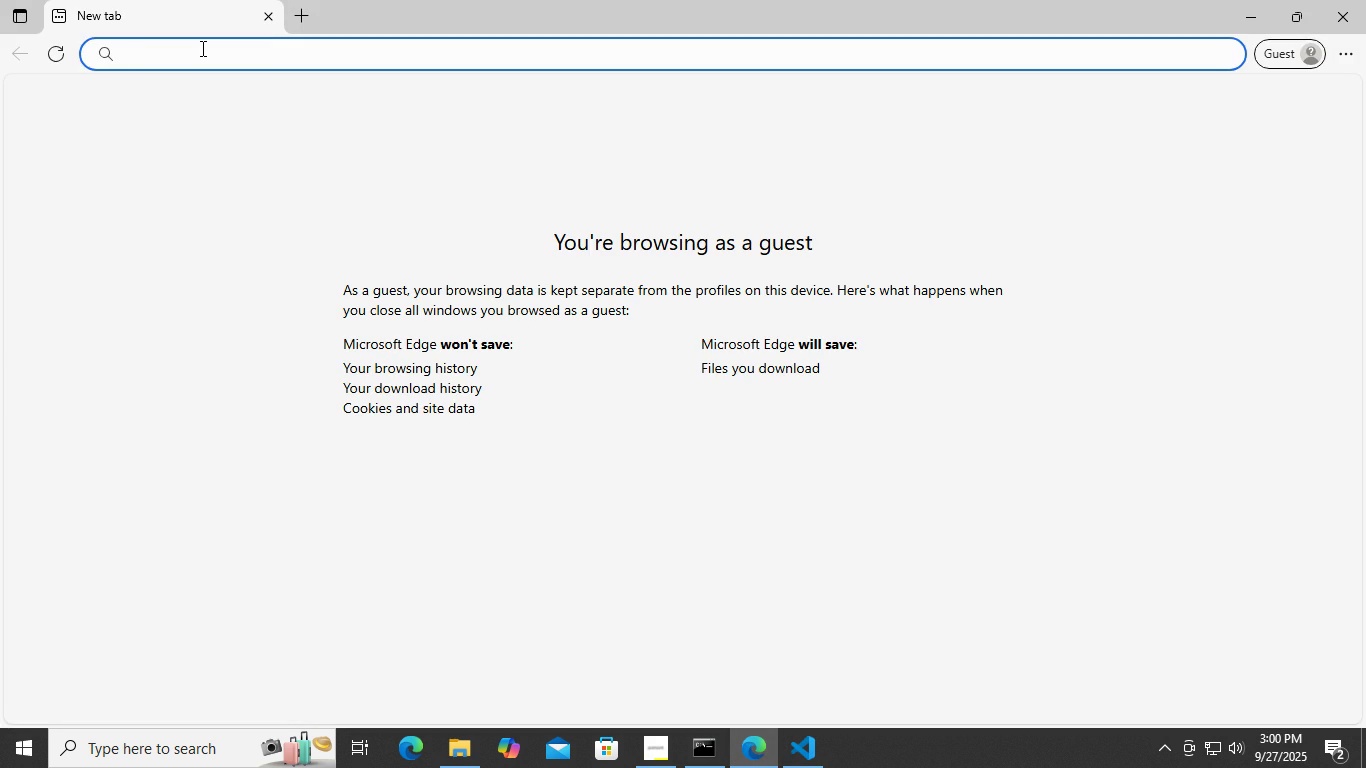 
left_click([201, 48])